 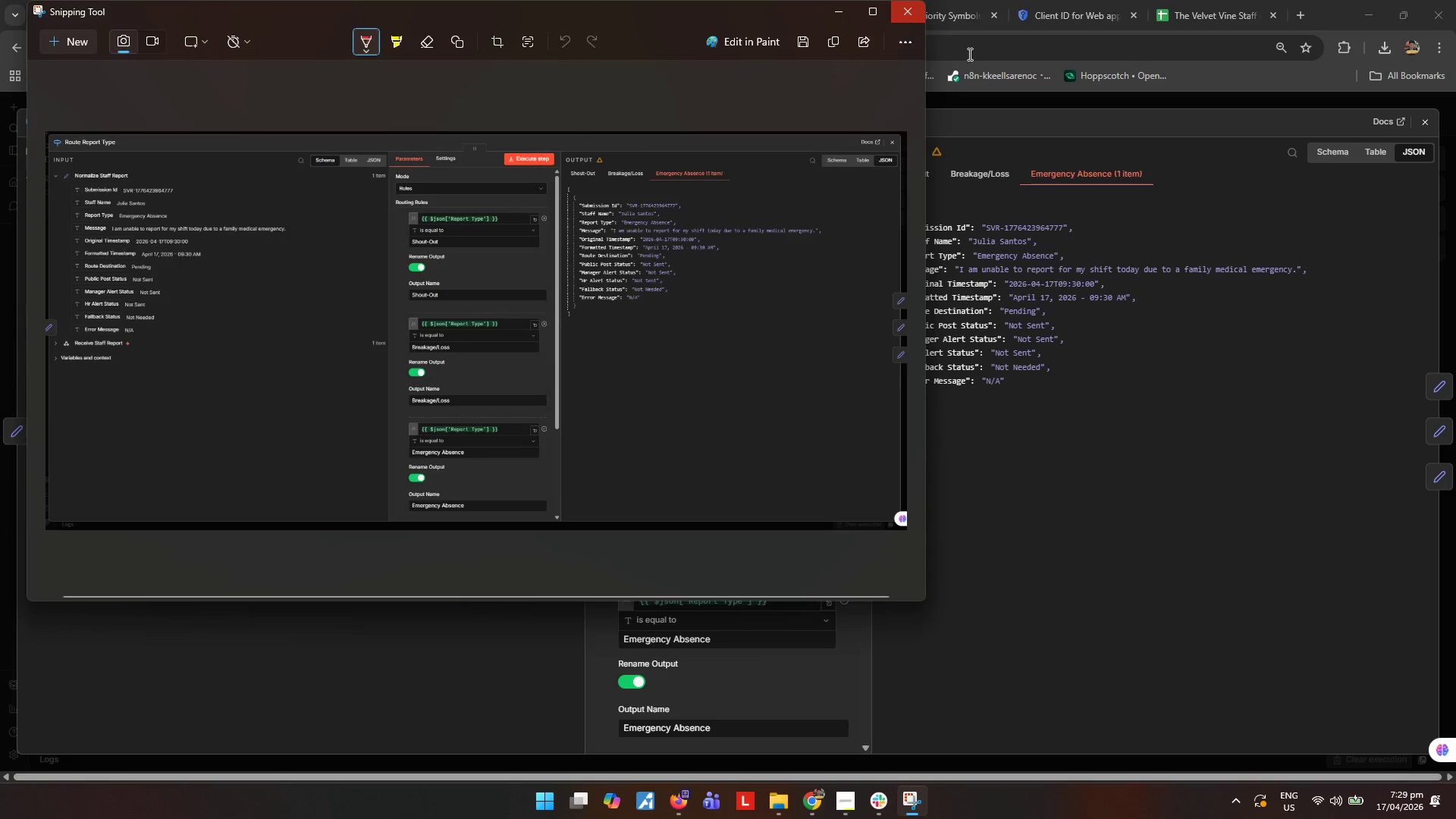 
left_click([1431, 124])
 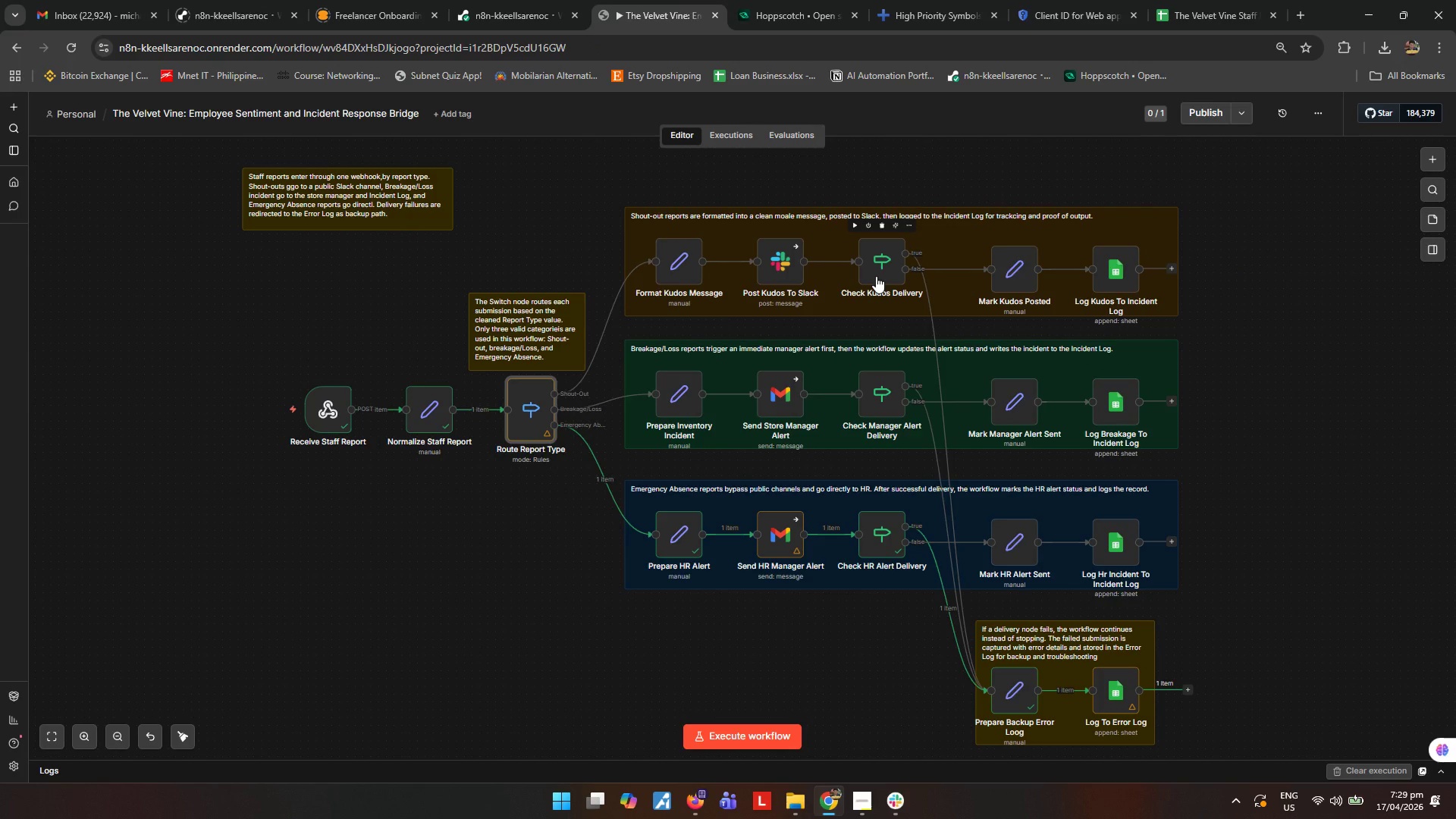 
double_click([876, 276])
 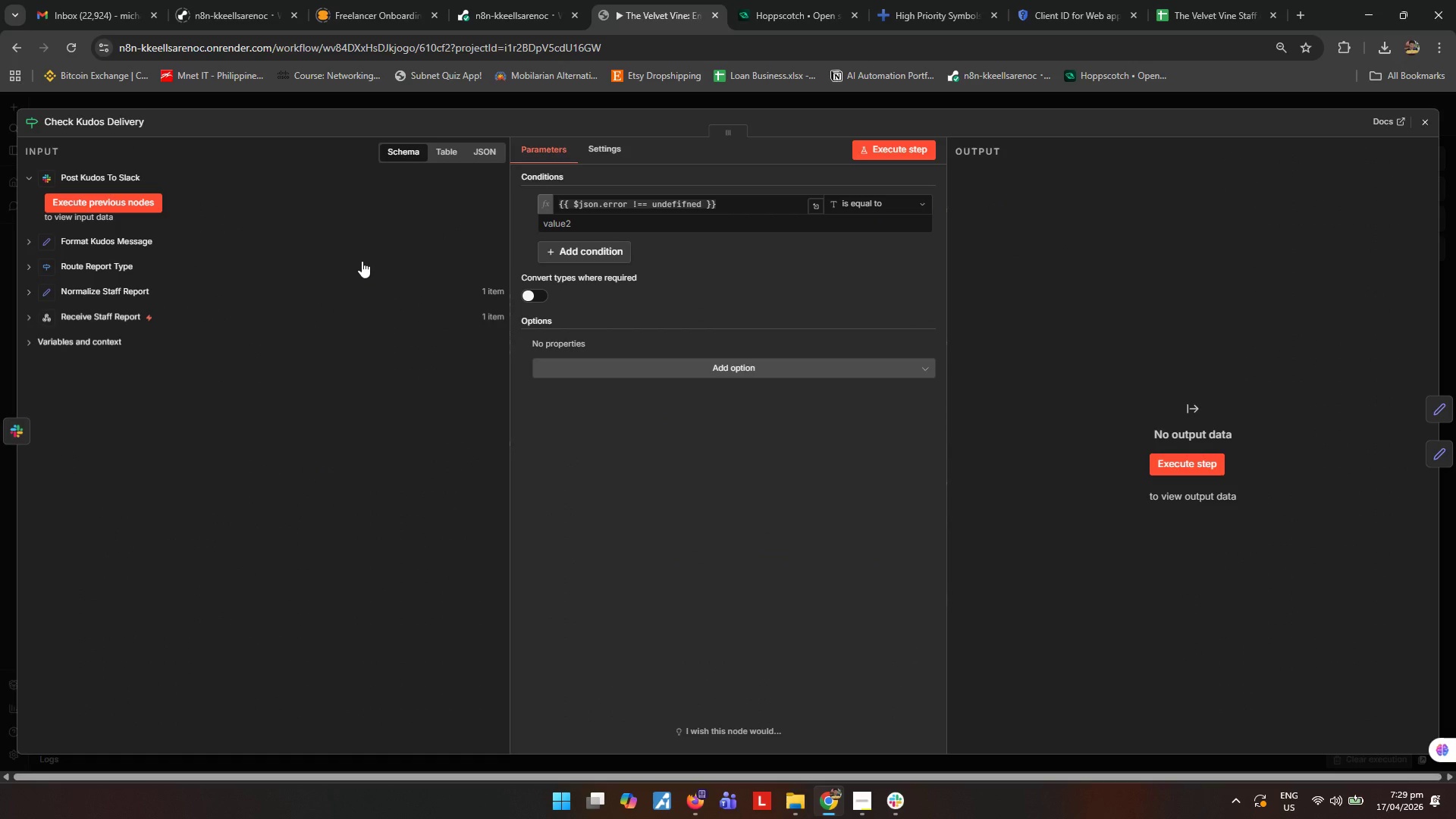 
key(Meta+Shift+MetaLeft)
 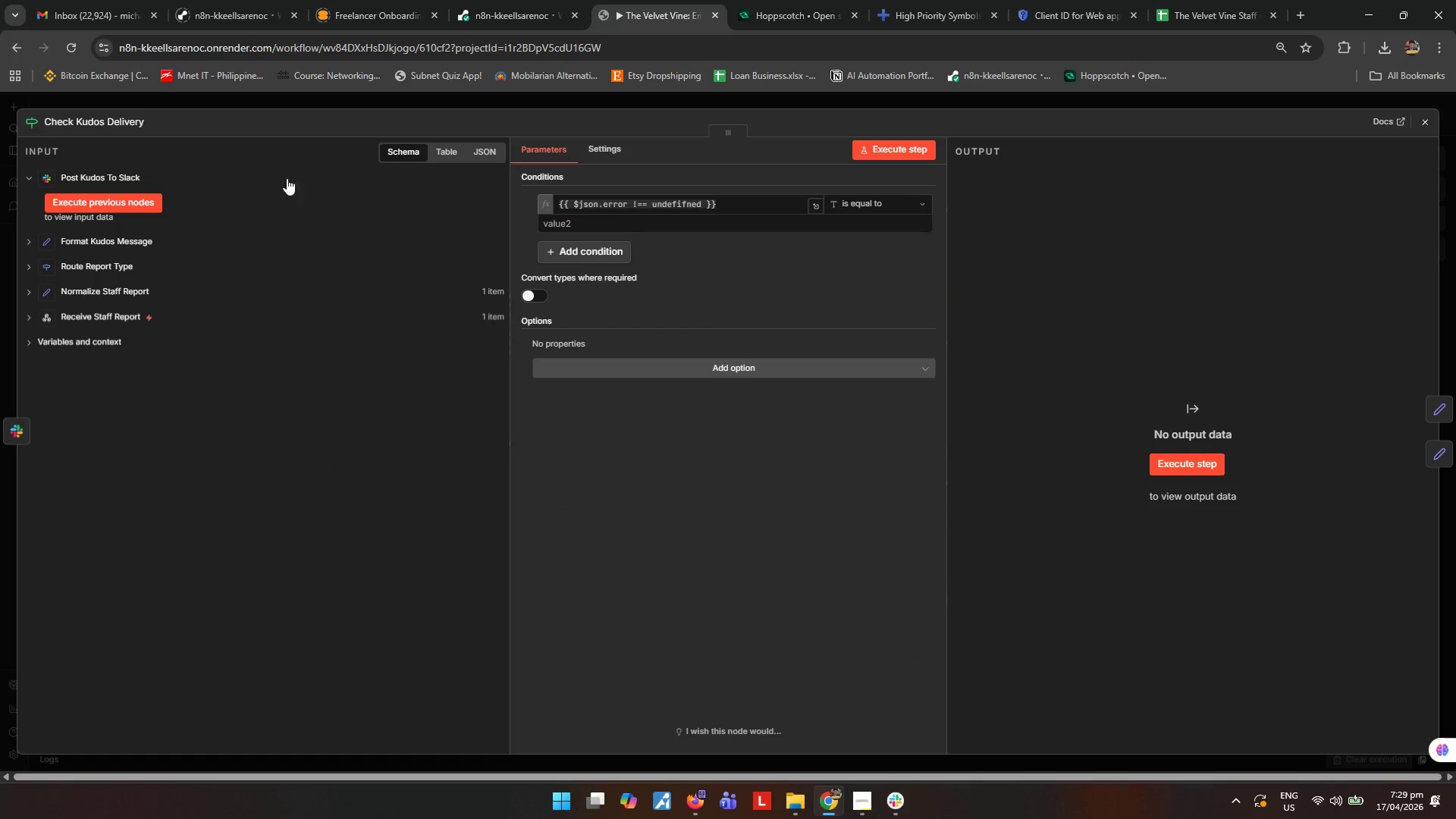 
key(Meta+Shift+S)
 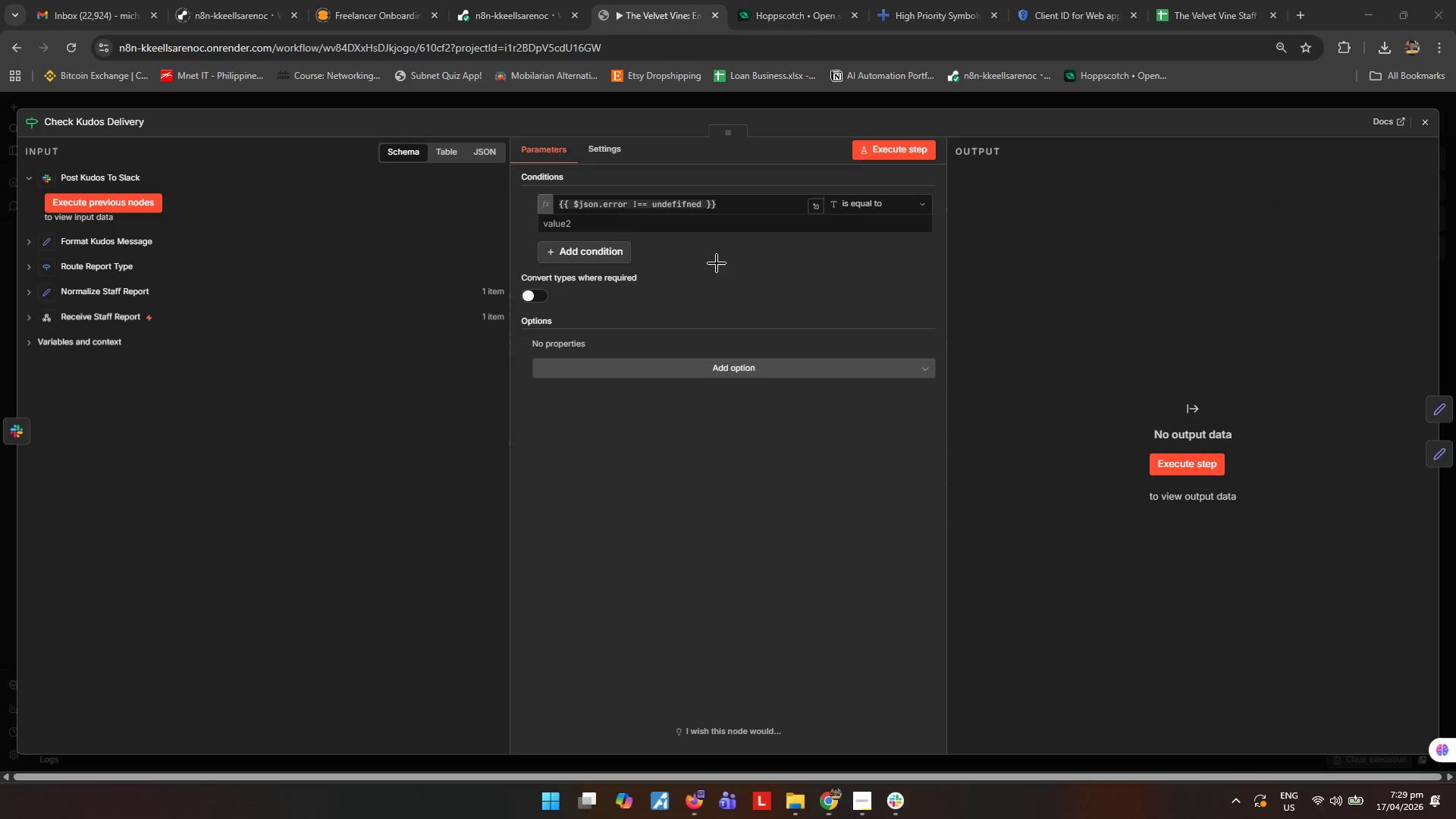 
key(Escape)
 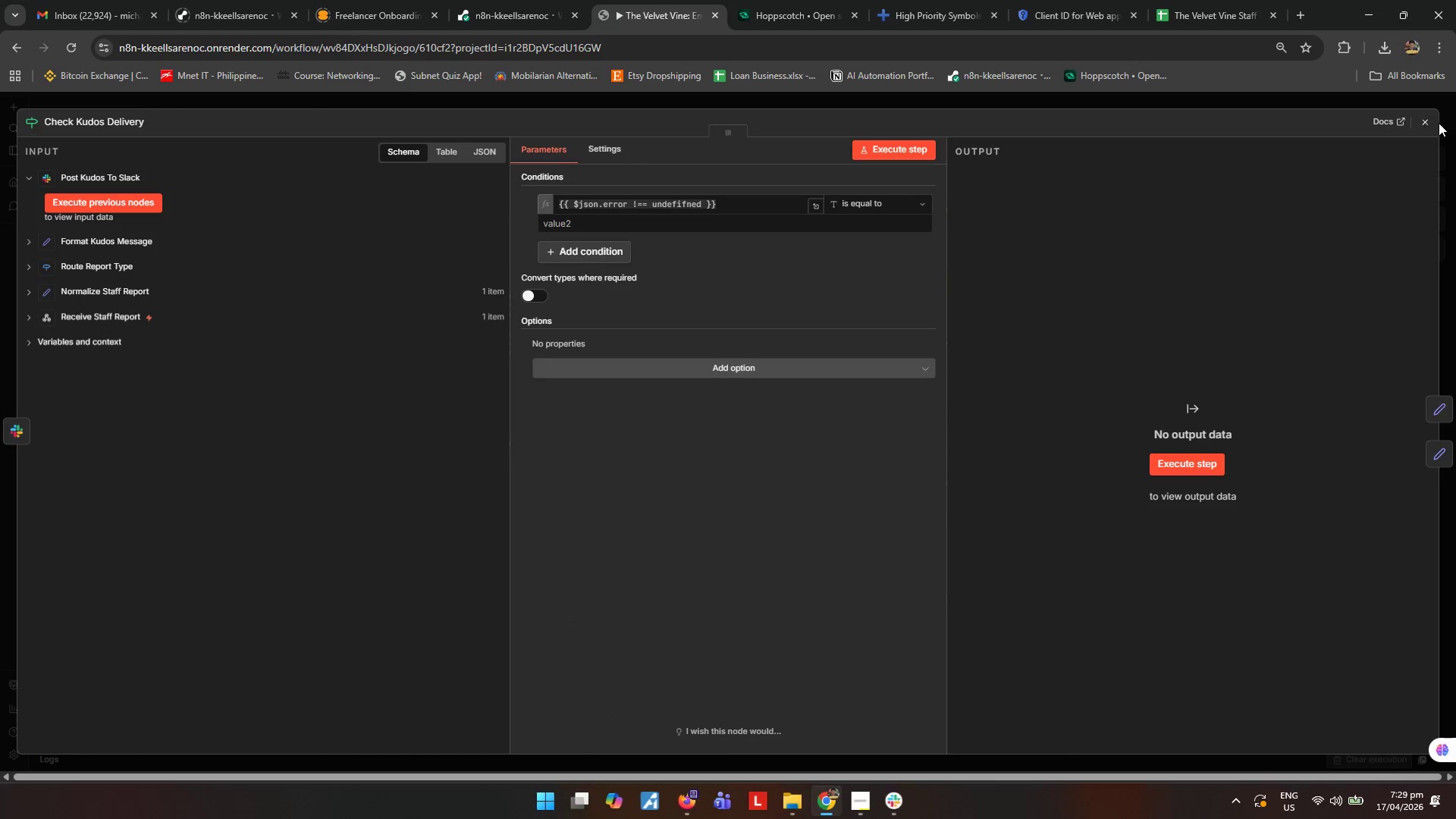 
left_click([1429, 119])
 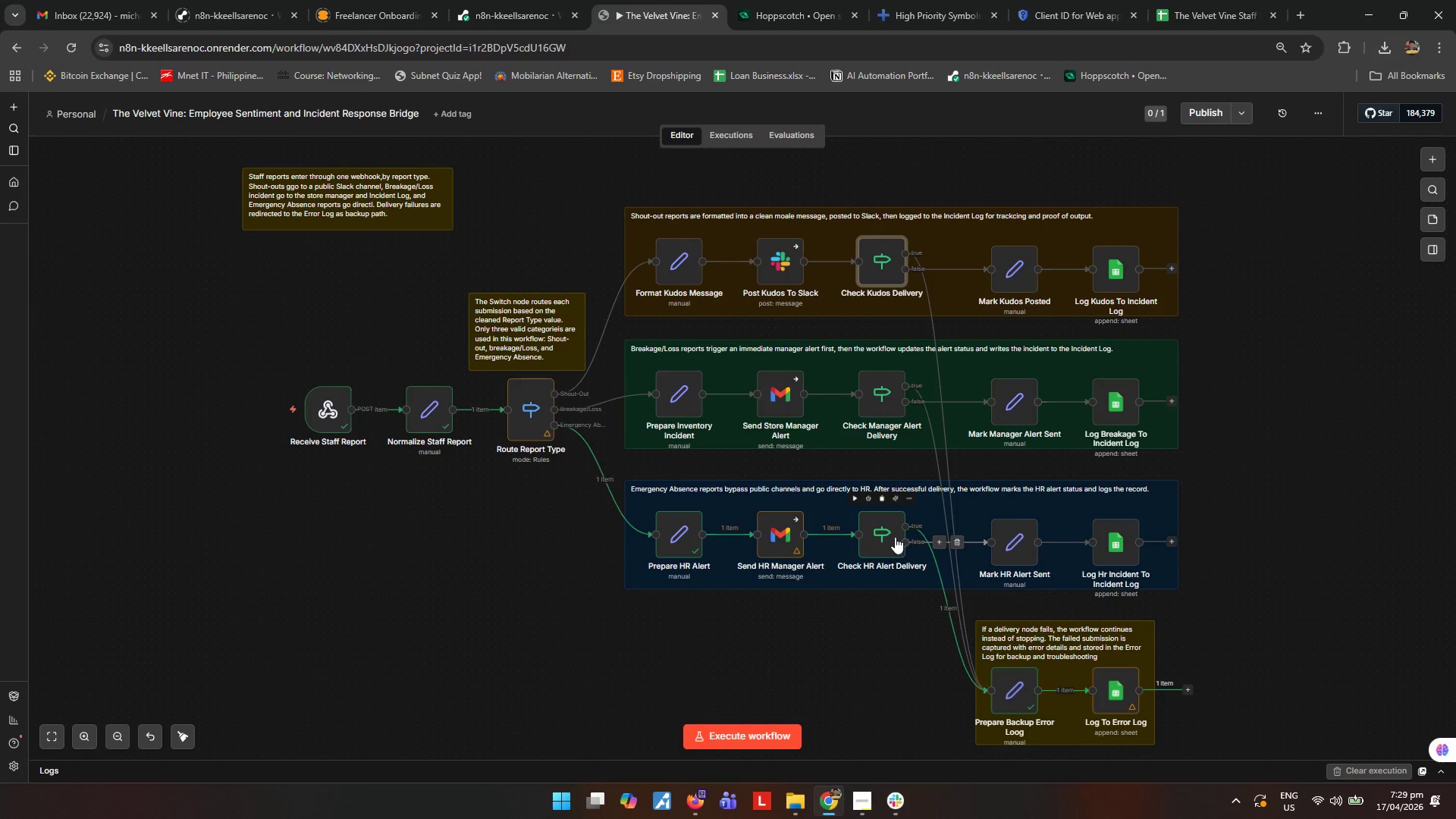 
double_click([887, 535])
 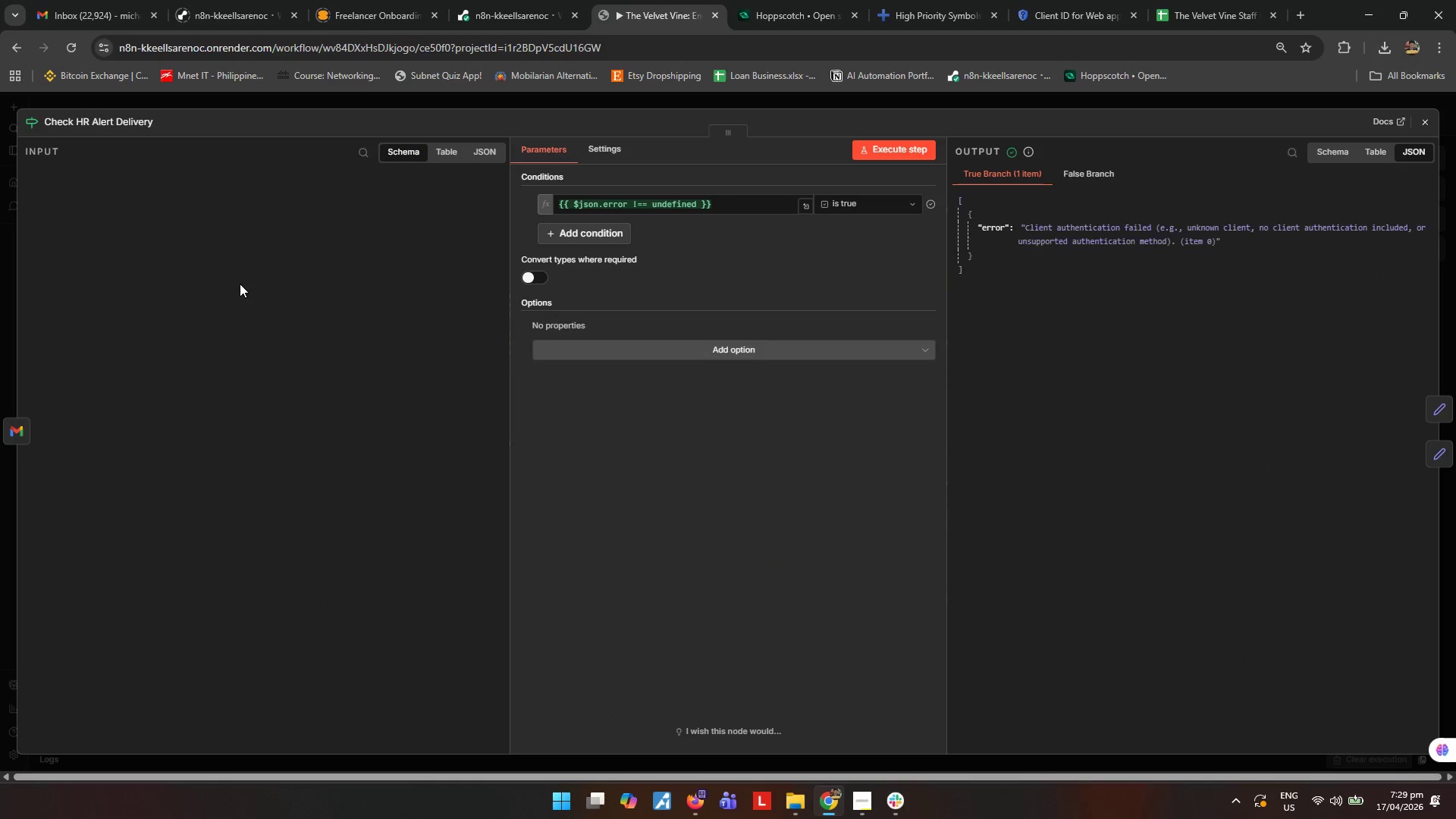 
key(Meta+Shift+MetaLeft)
 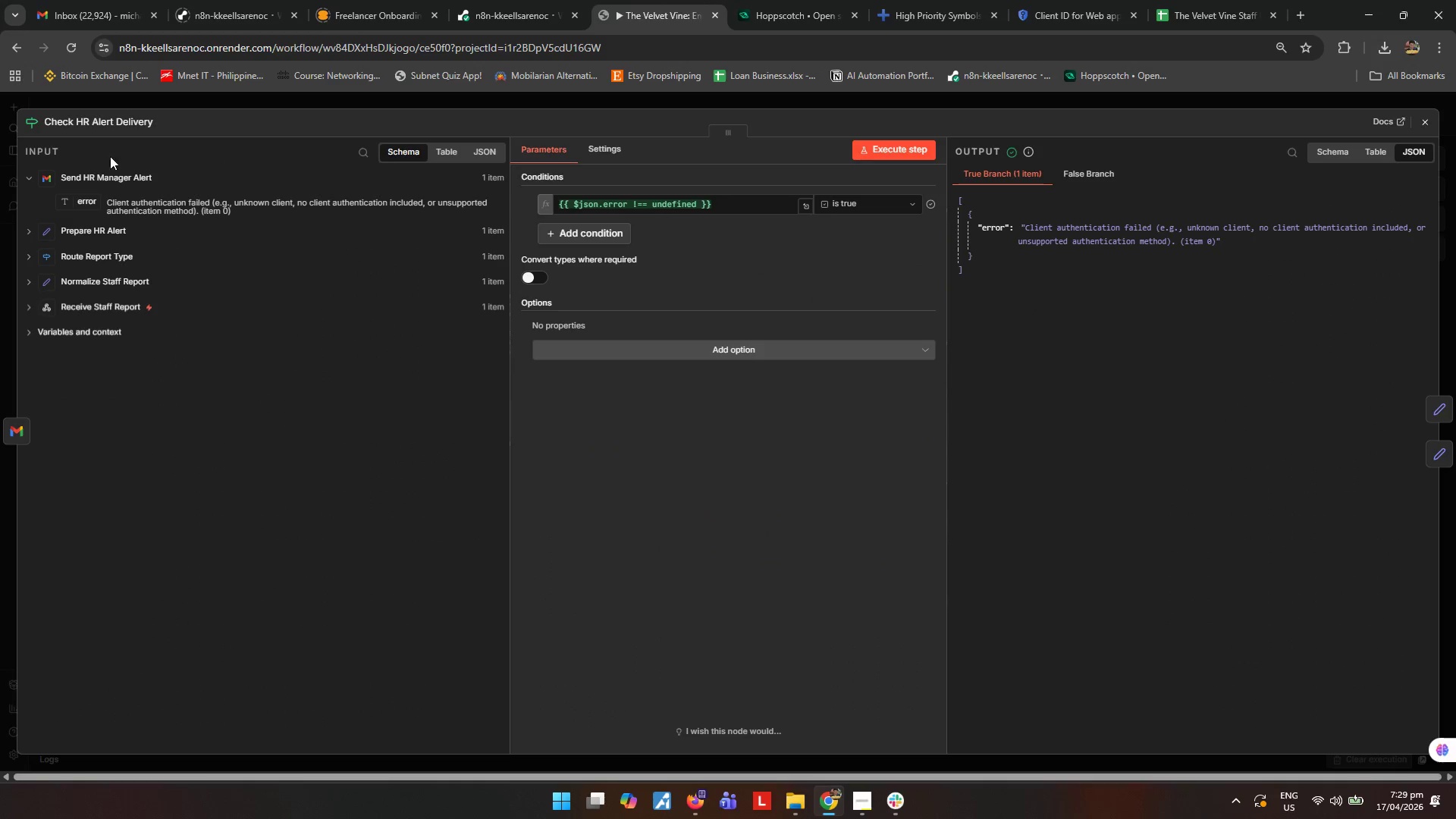 
key(Meta+Shift+S)
 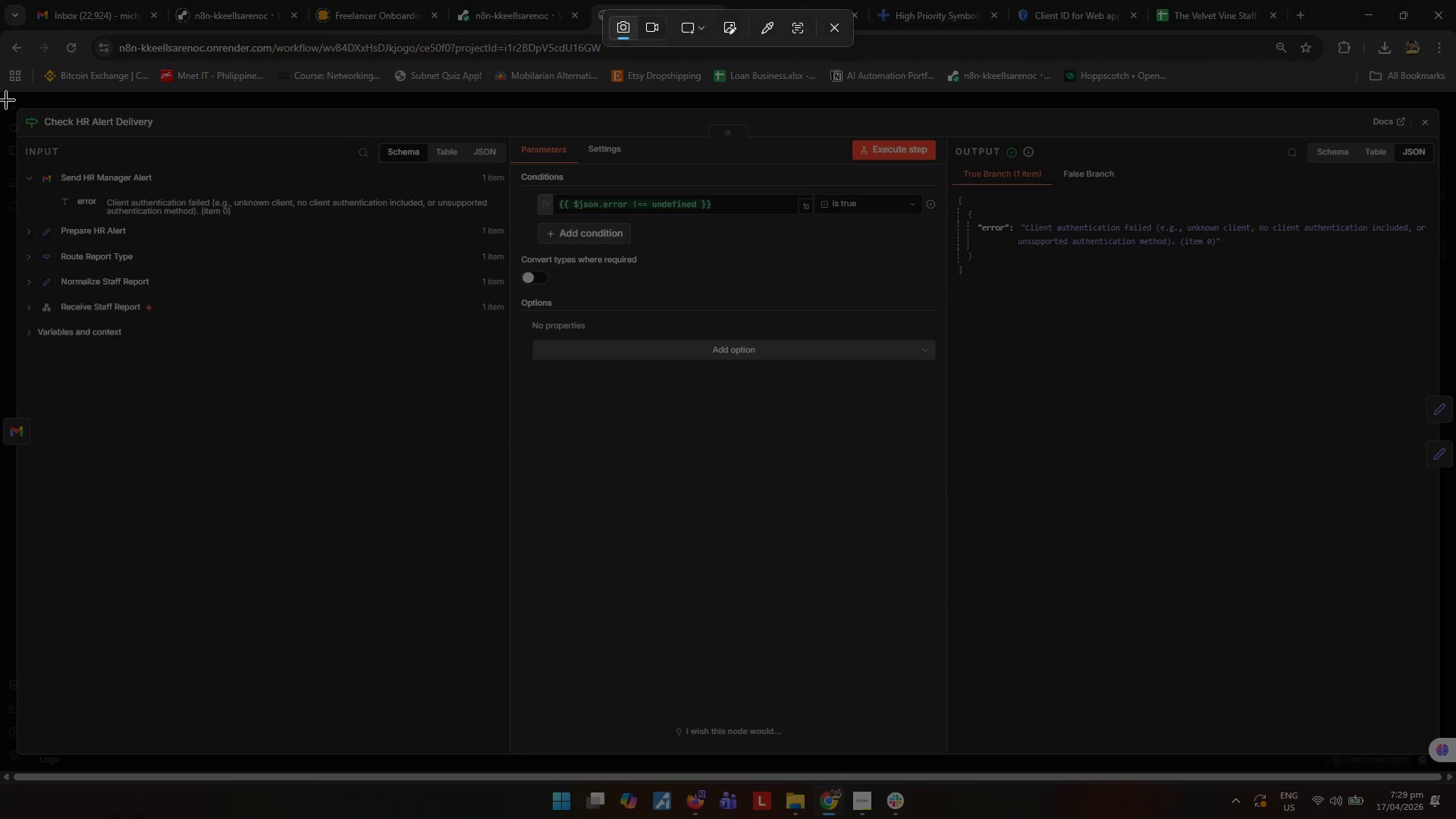 
left_click_drag(start_coordinate=[5, 101], to_coordinate=[1455, 773])
 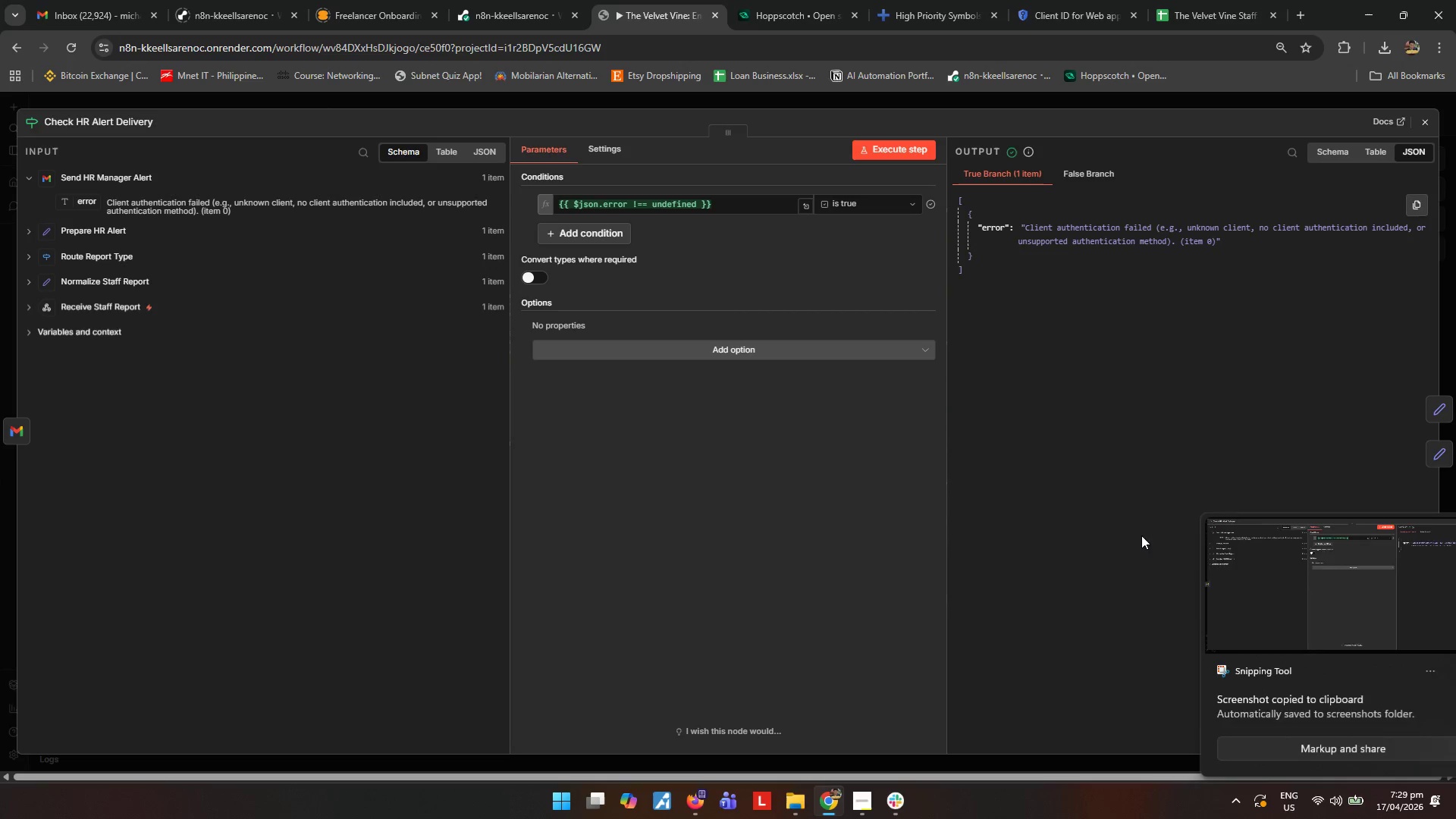 
left_click([1279, 610])
 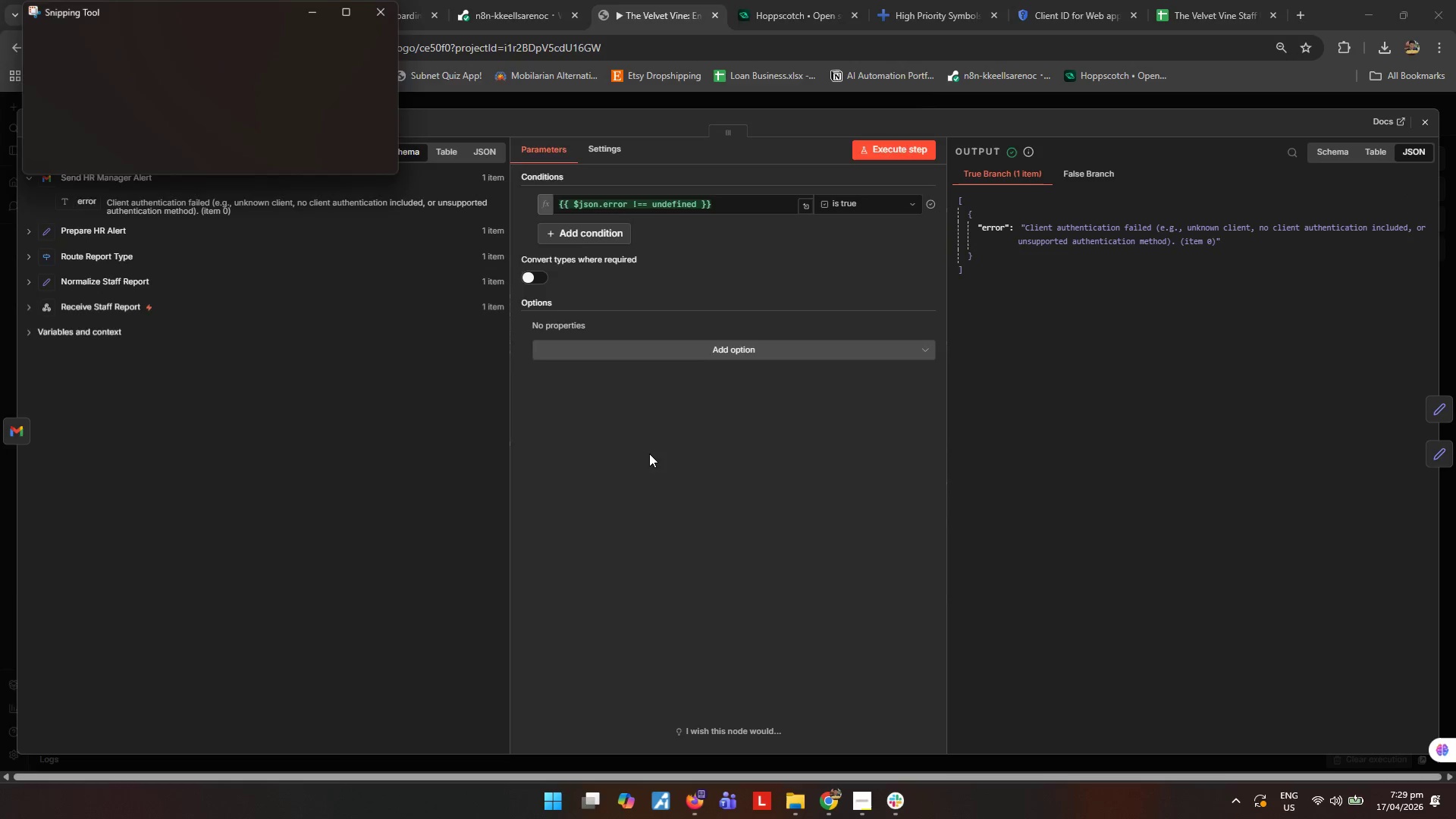 
key(Control+S)
 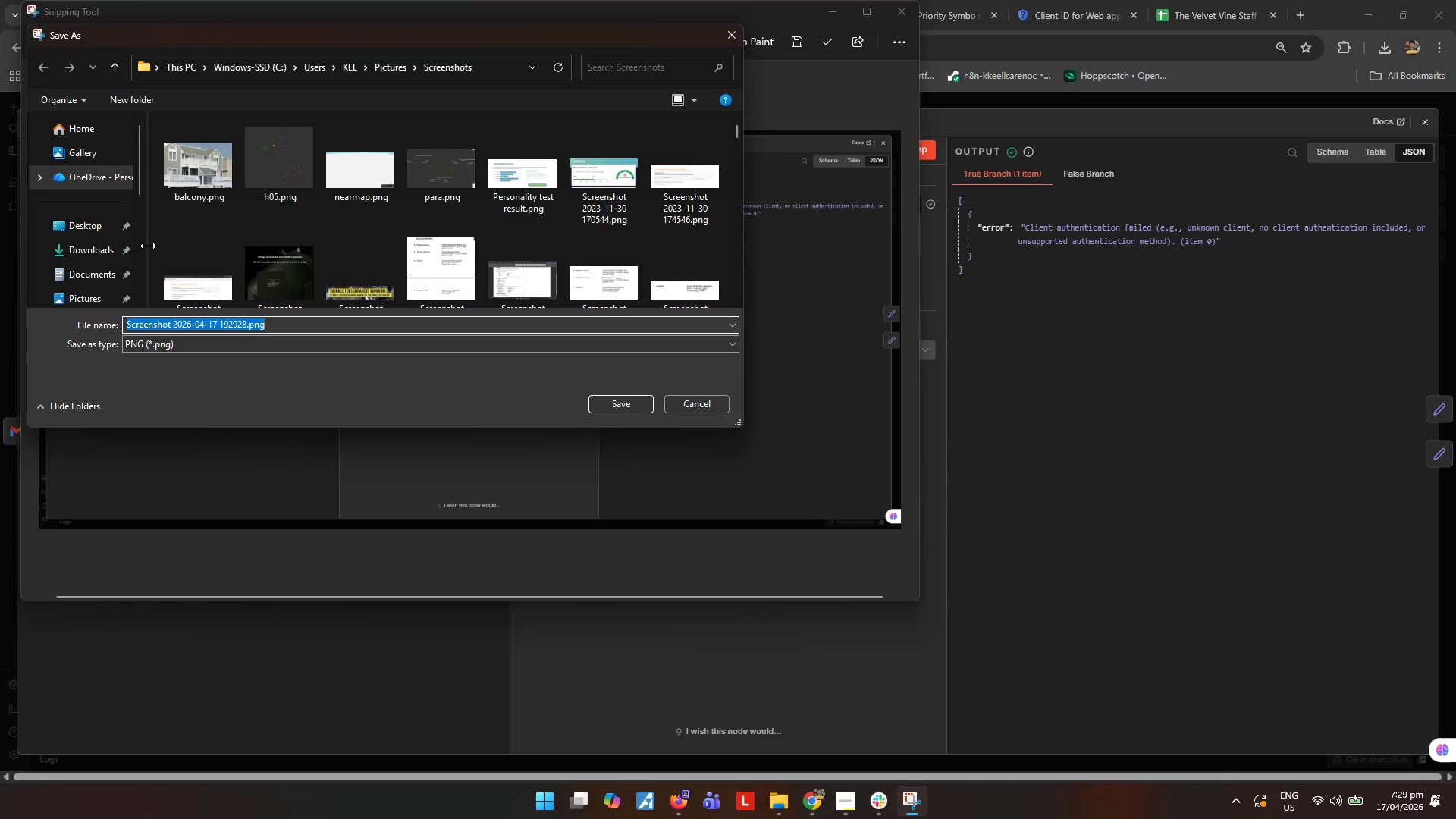 
left_click([82, 221])
 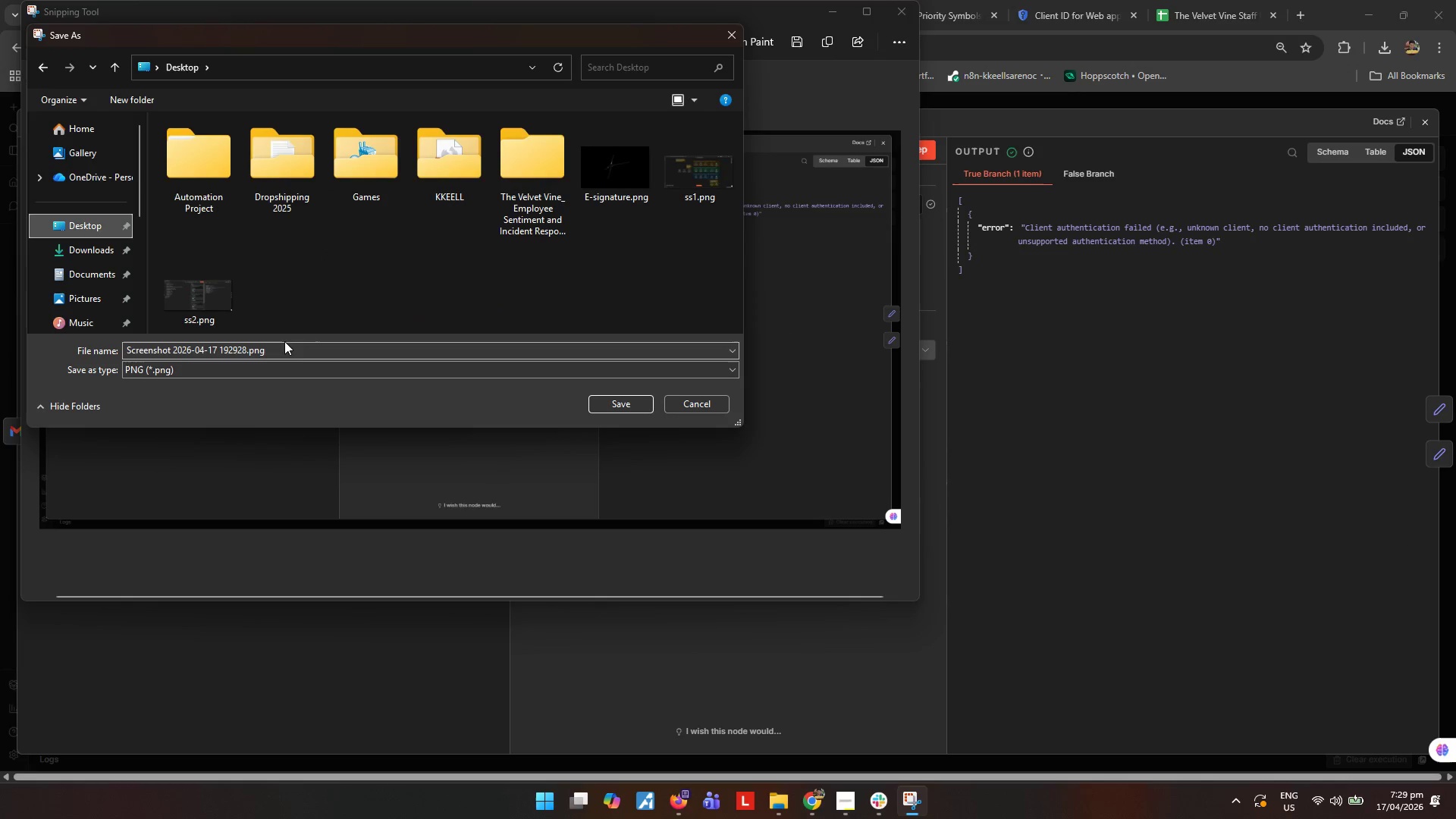 
left_click([287, 343])
 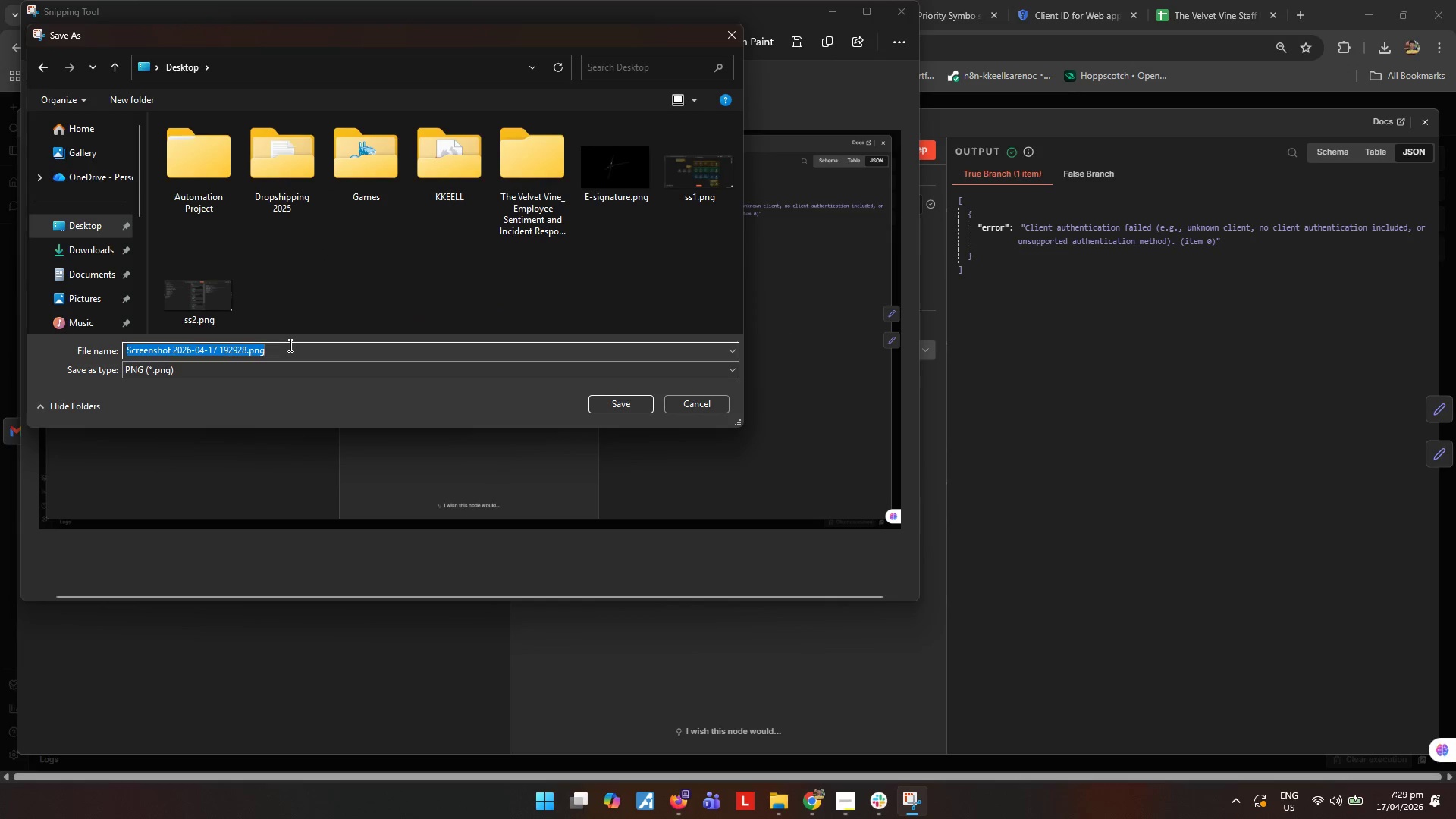 
type(s3)
 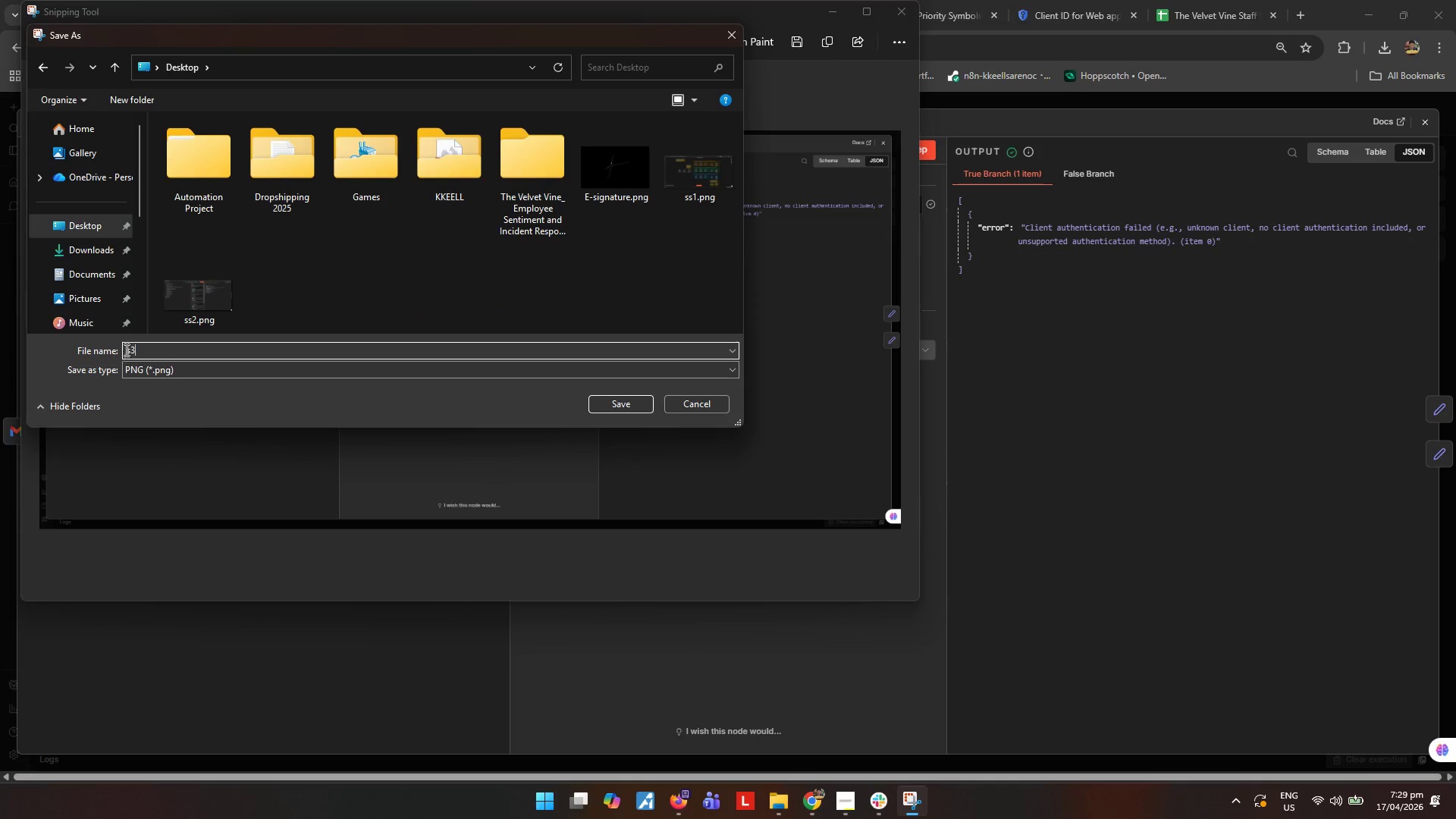 
left_click([129, 353])
 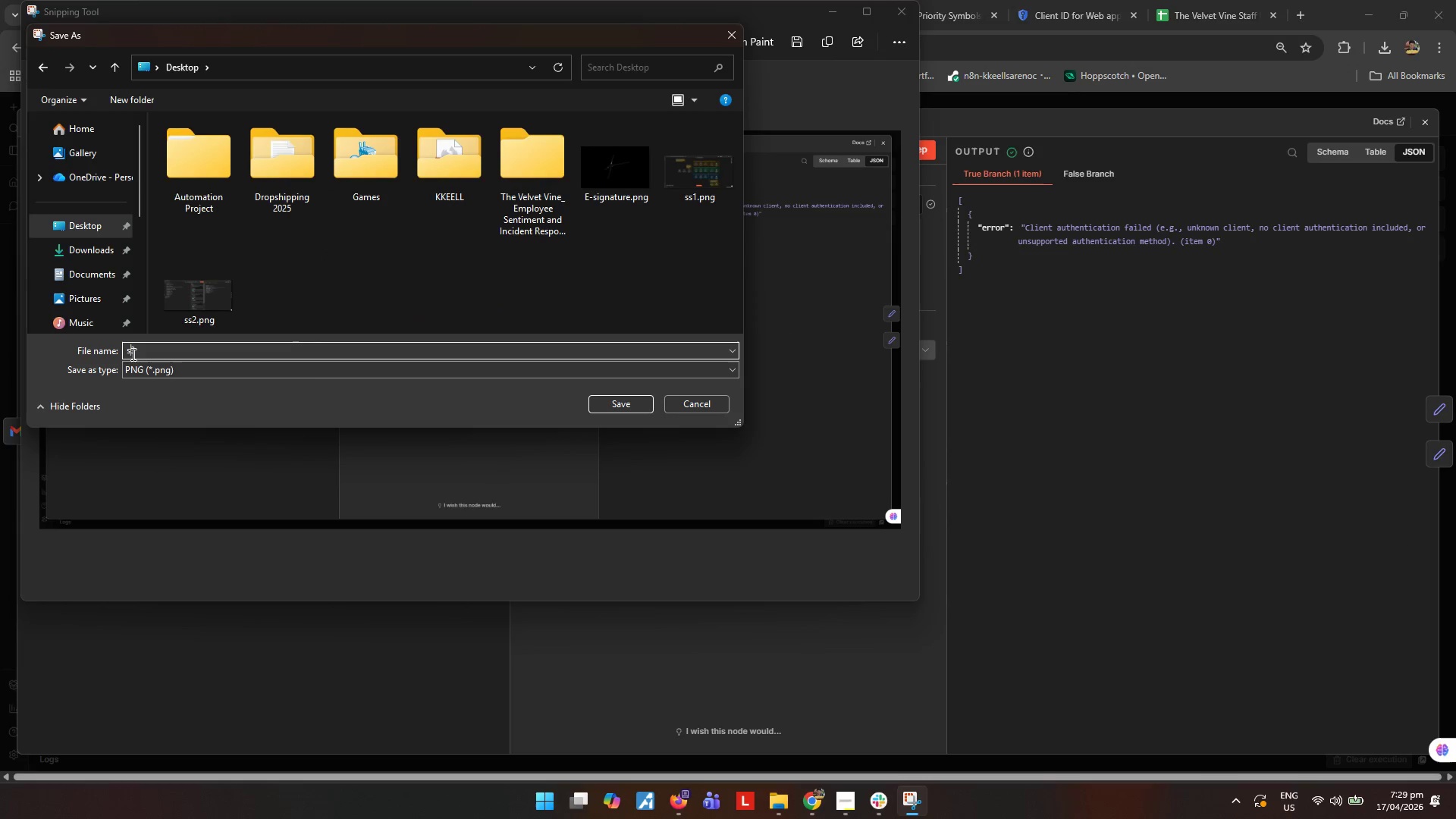 
key(S)
 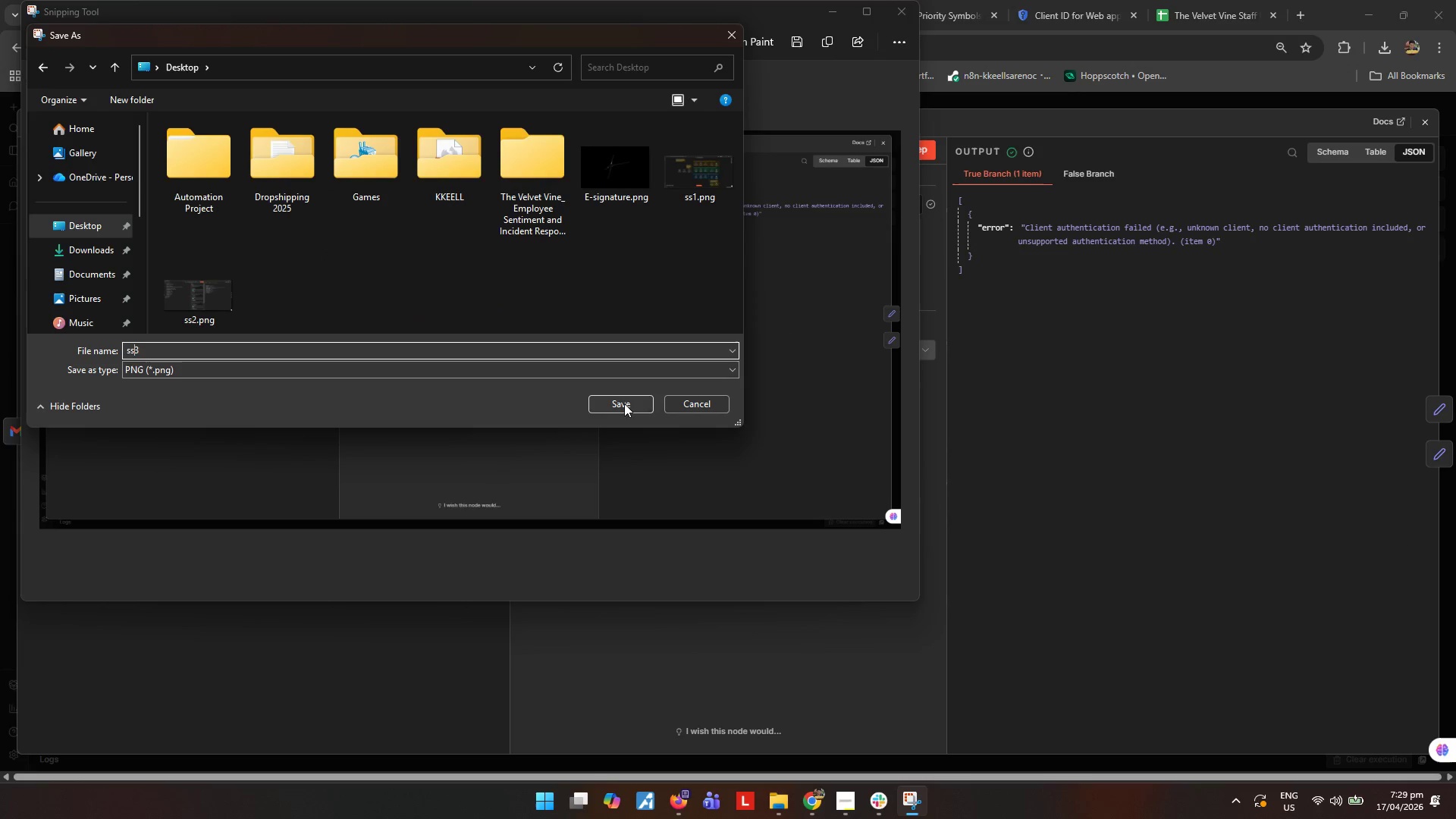 
left_click([630, 400])
 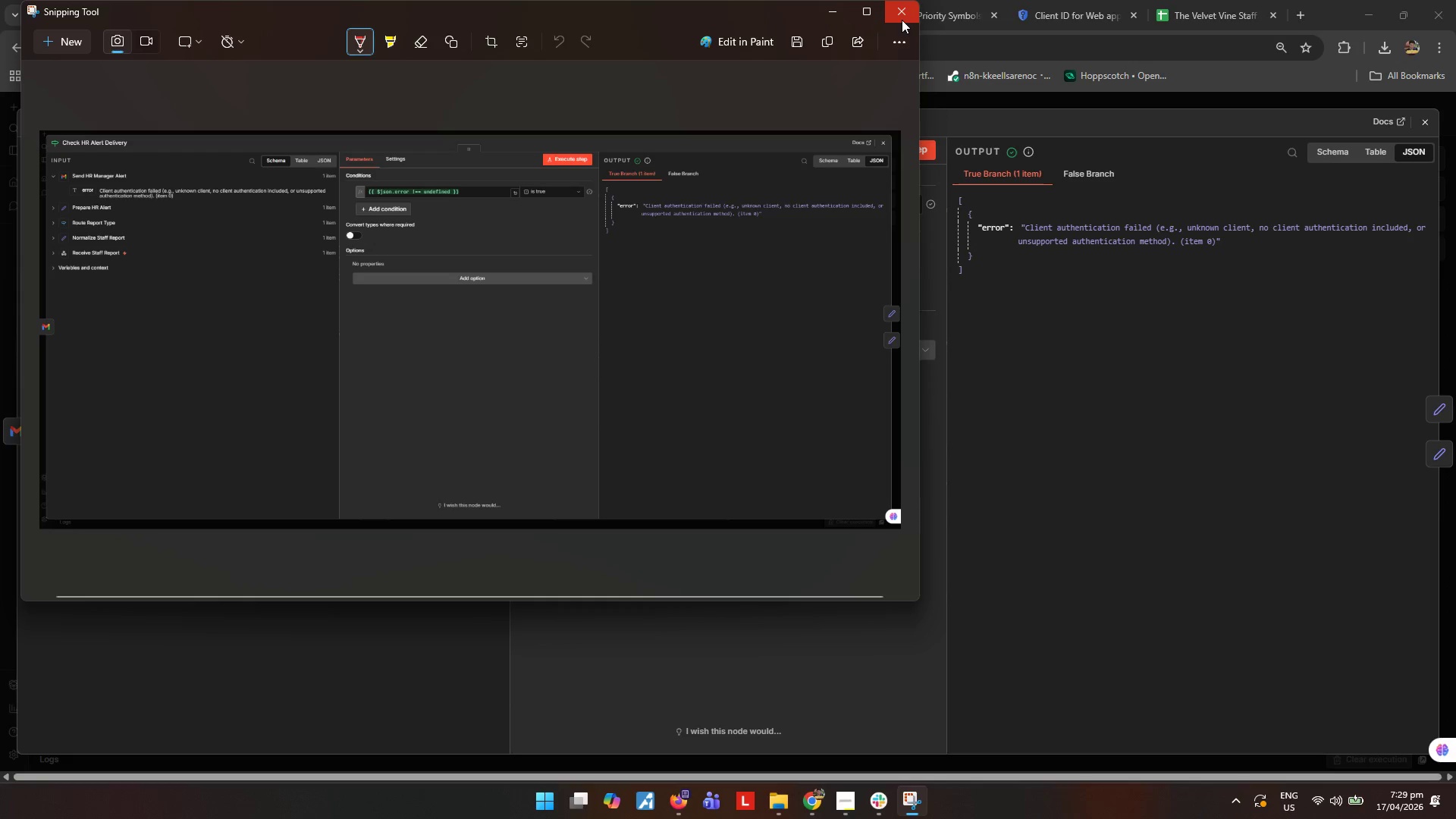 
left_click([902, 20])
 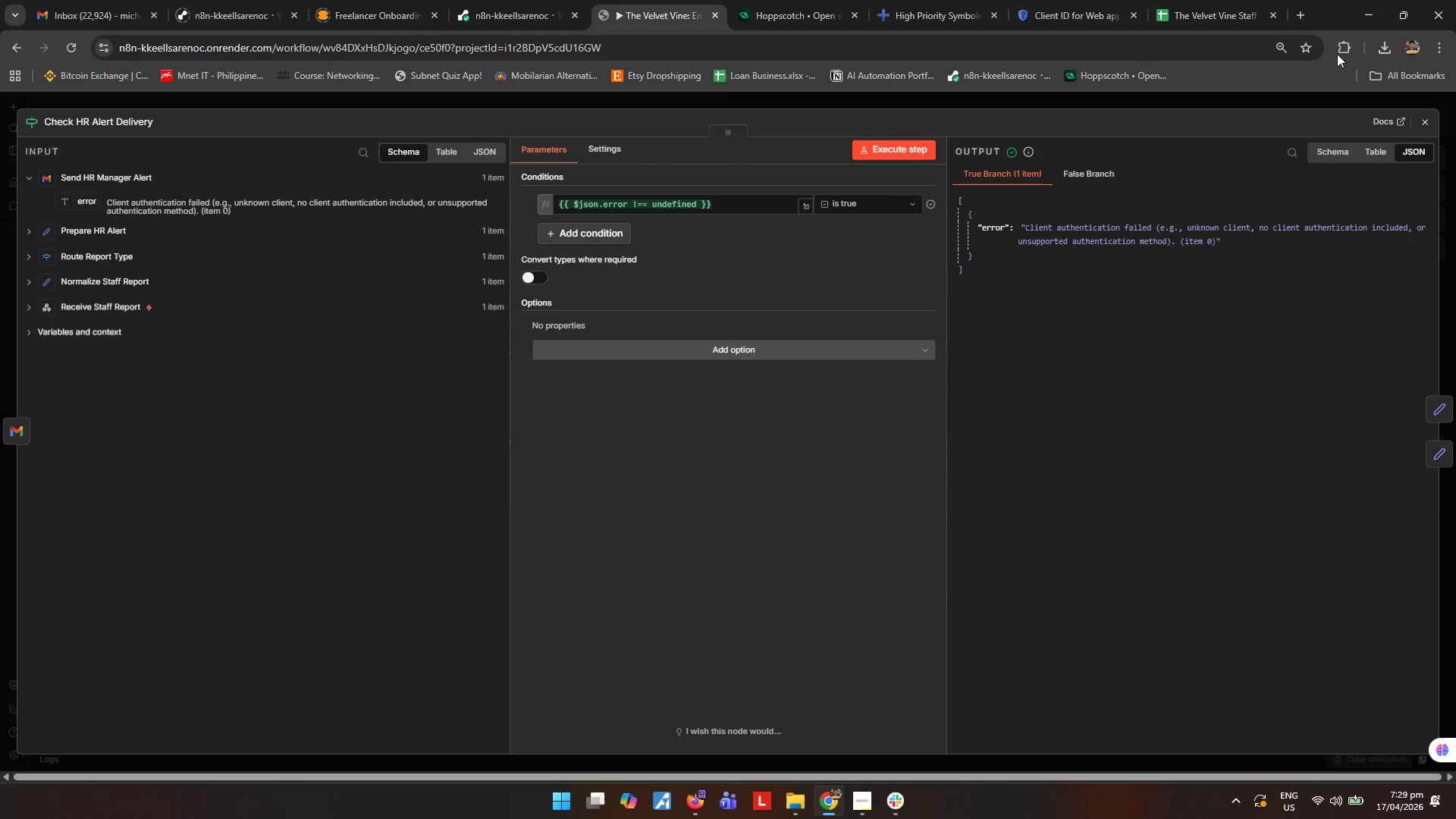 
left_click([858, 803])